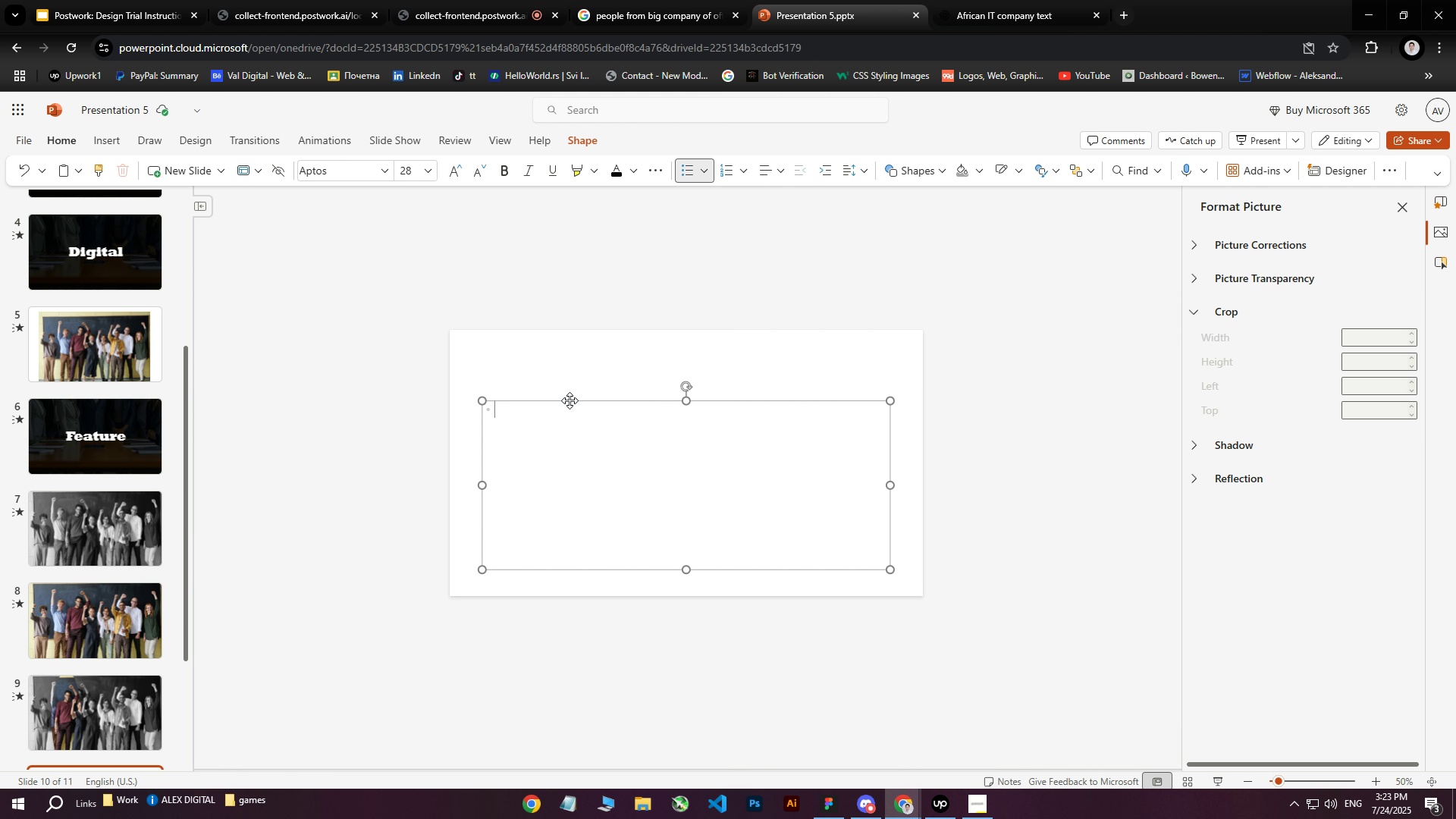 
wait(5.2)
 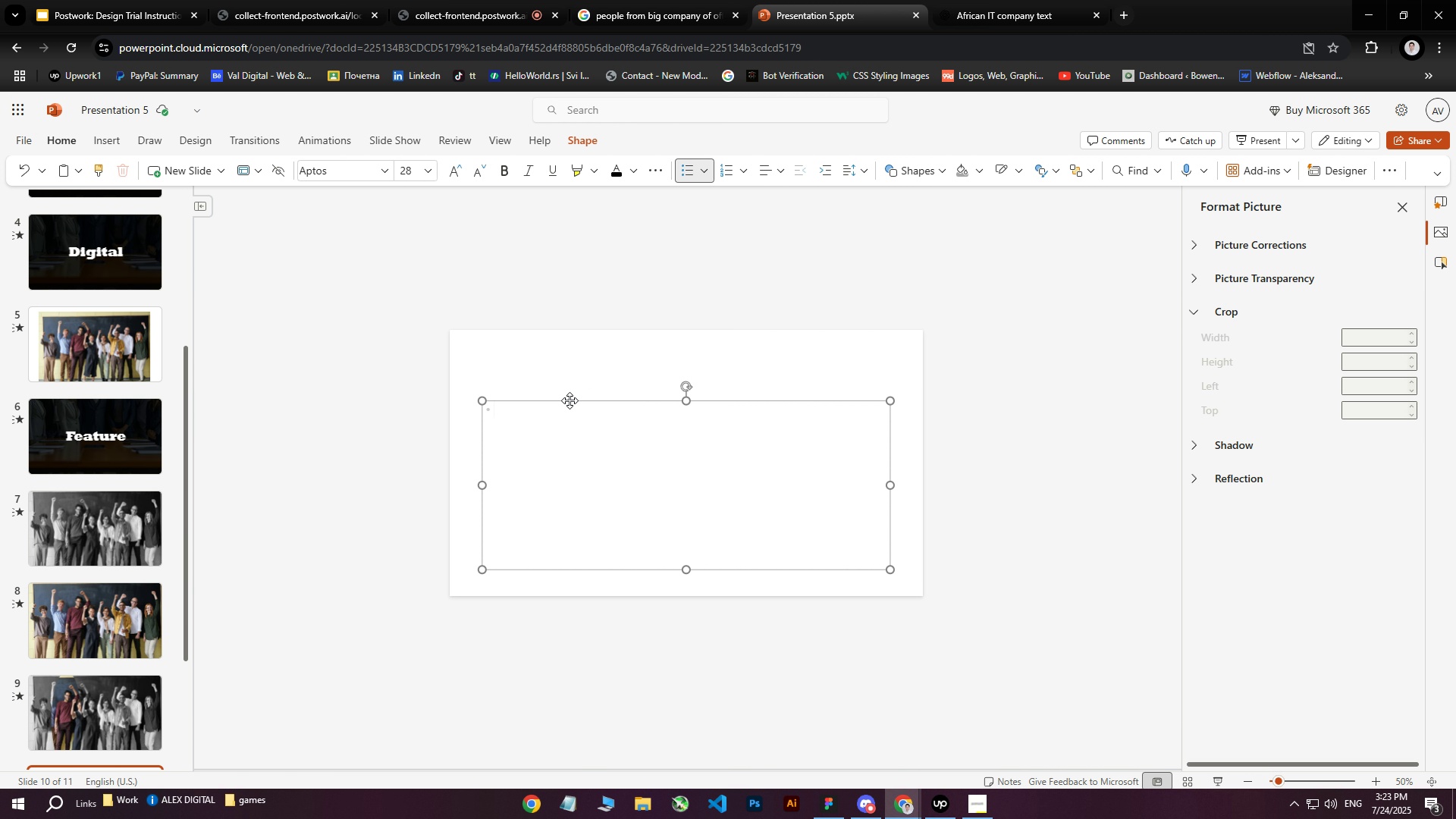 
left_click([931, 805])
 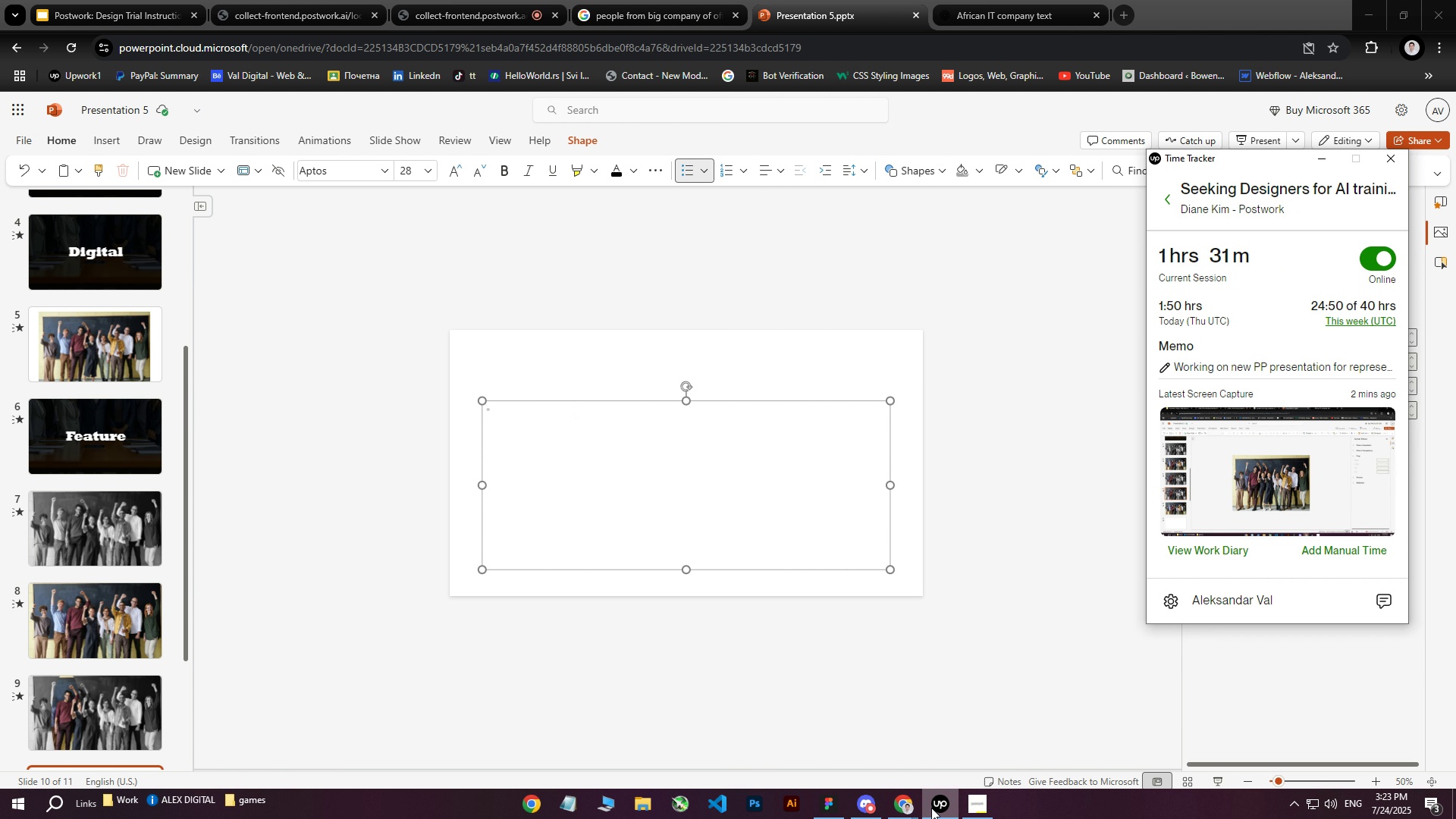 
left_click([931, 808])
 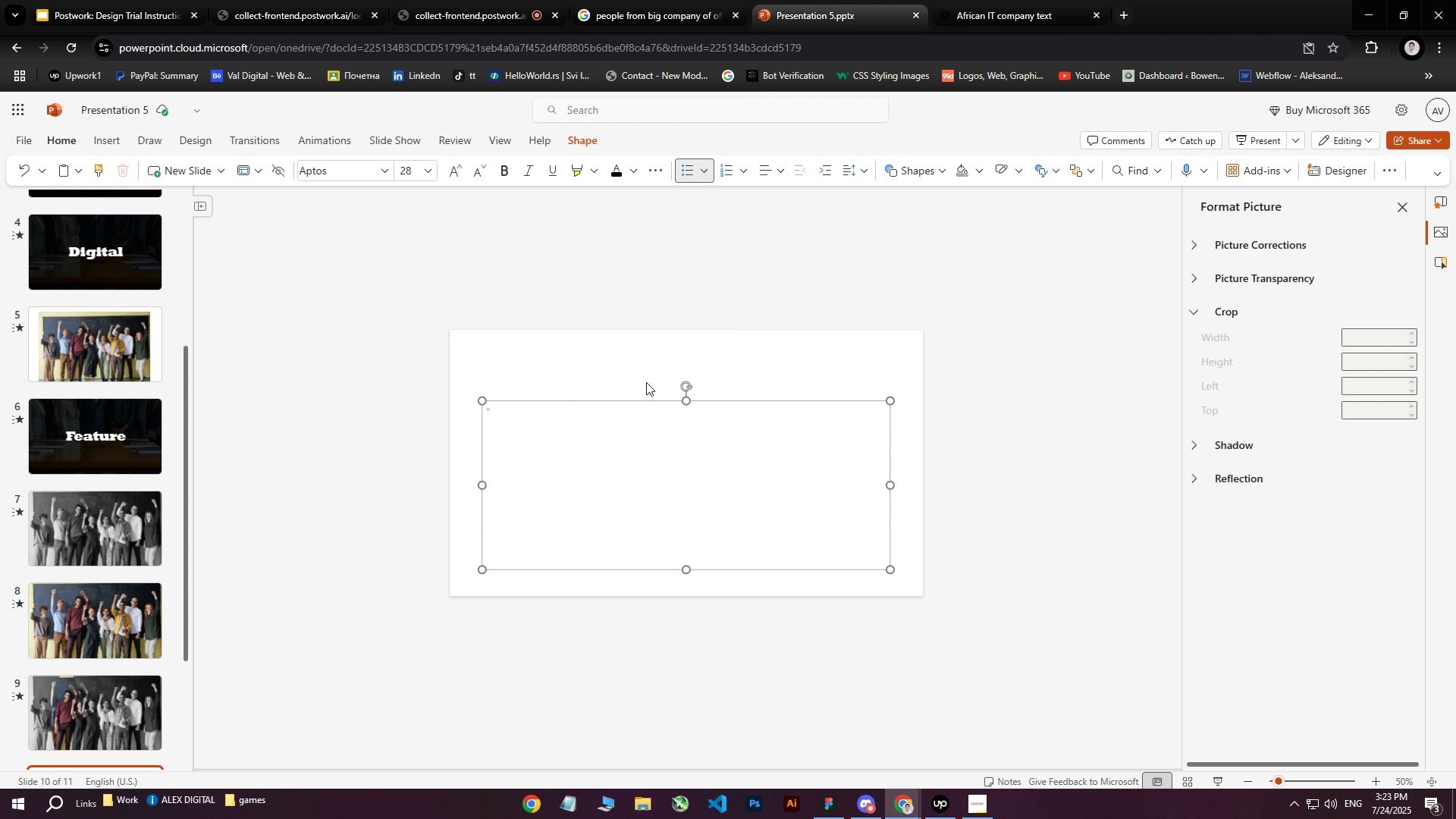 
left_click([554, 308])
 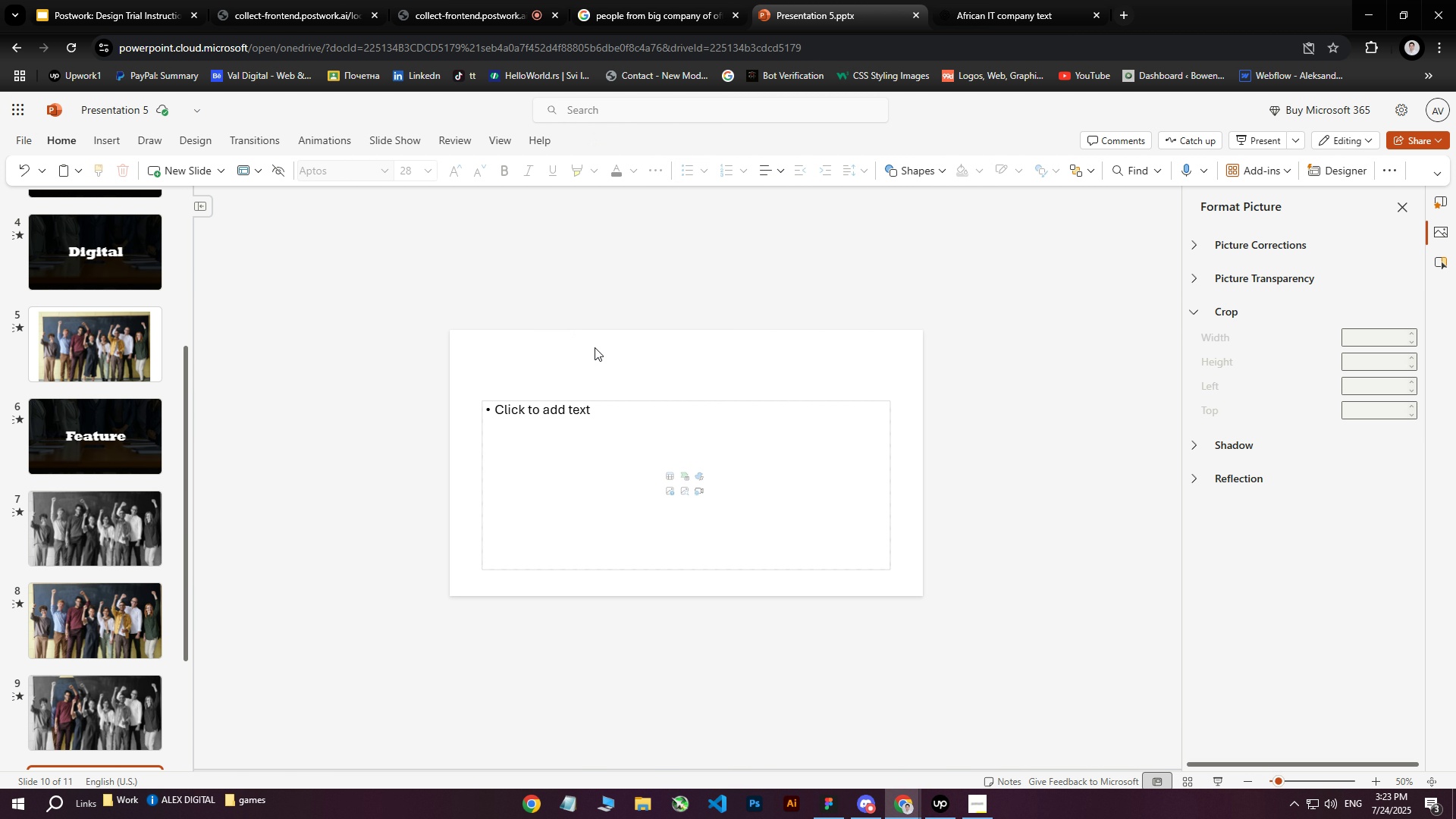 
left_click_drag(start_coordinate=[345, 286], to_coordinate=[1051, 770])
 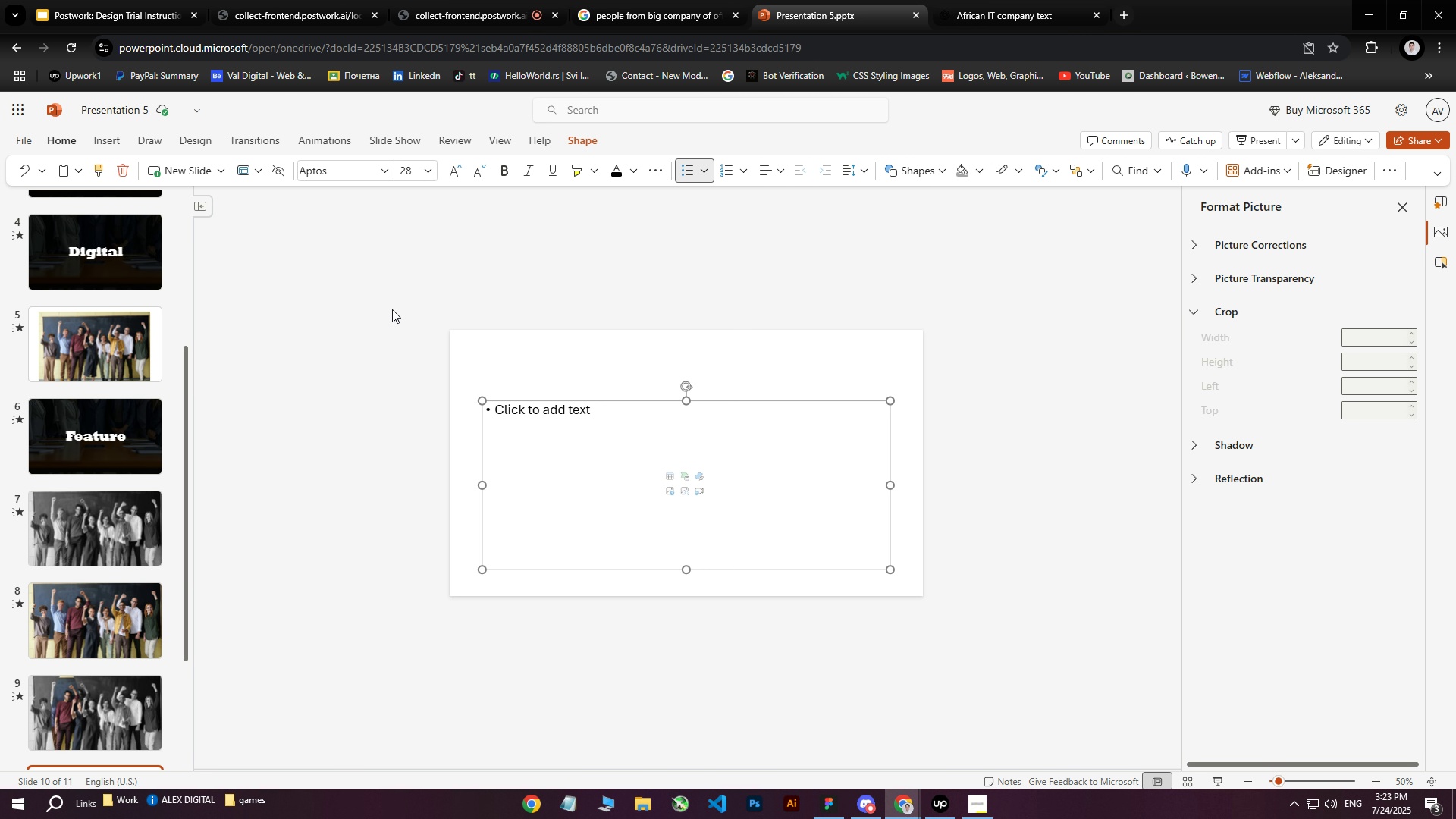 
left_click([365, 291])
 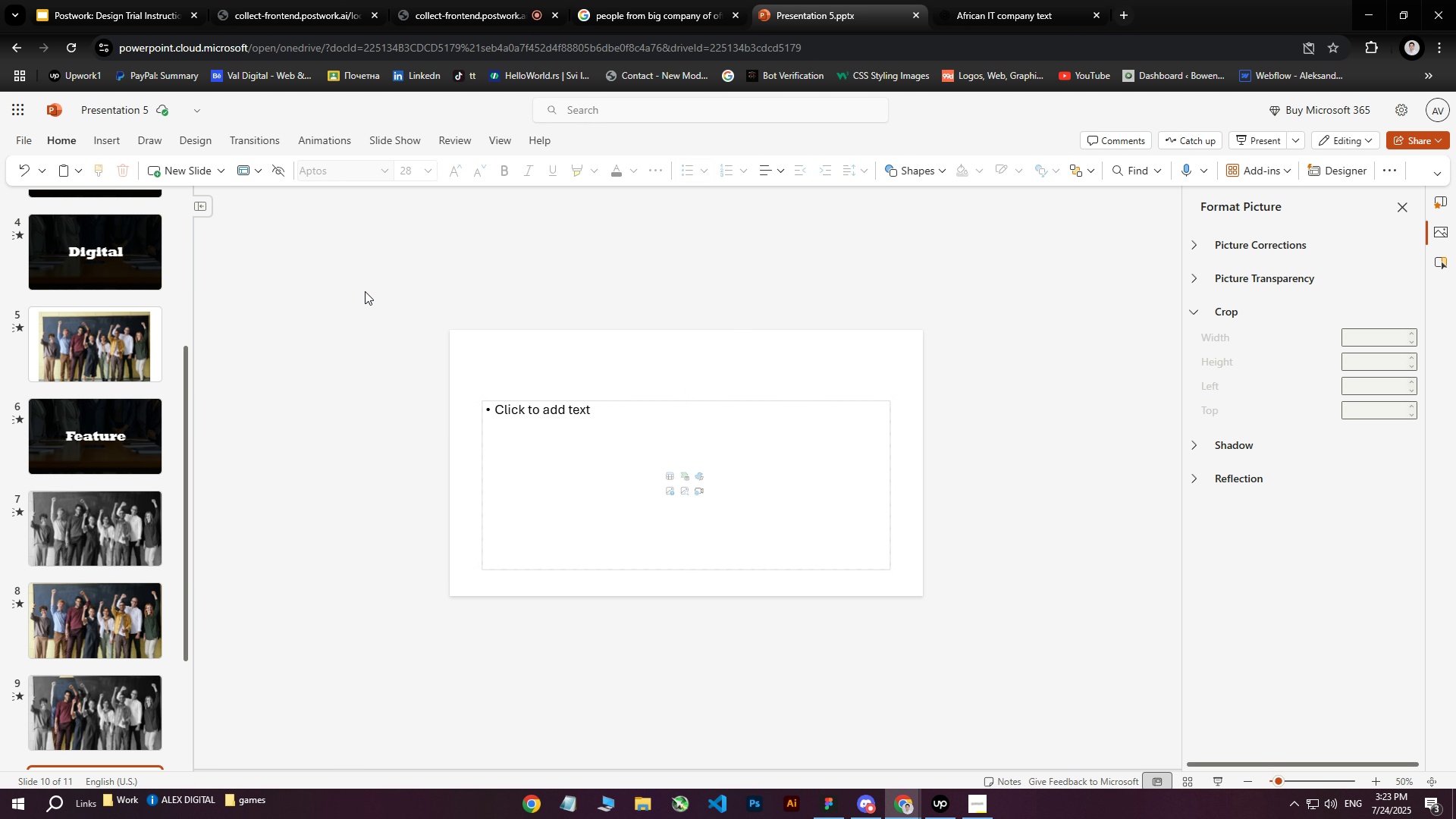 
left_click_drag(start_coordinate=[365, 291], to_coordinate=[997, 666])
 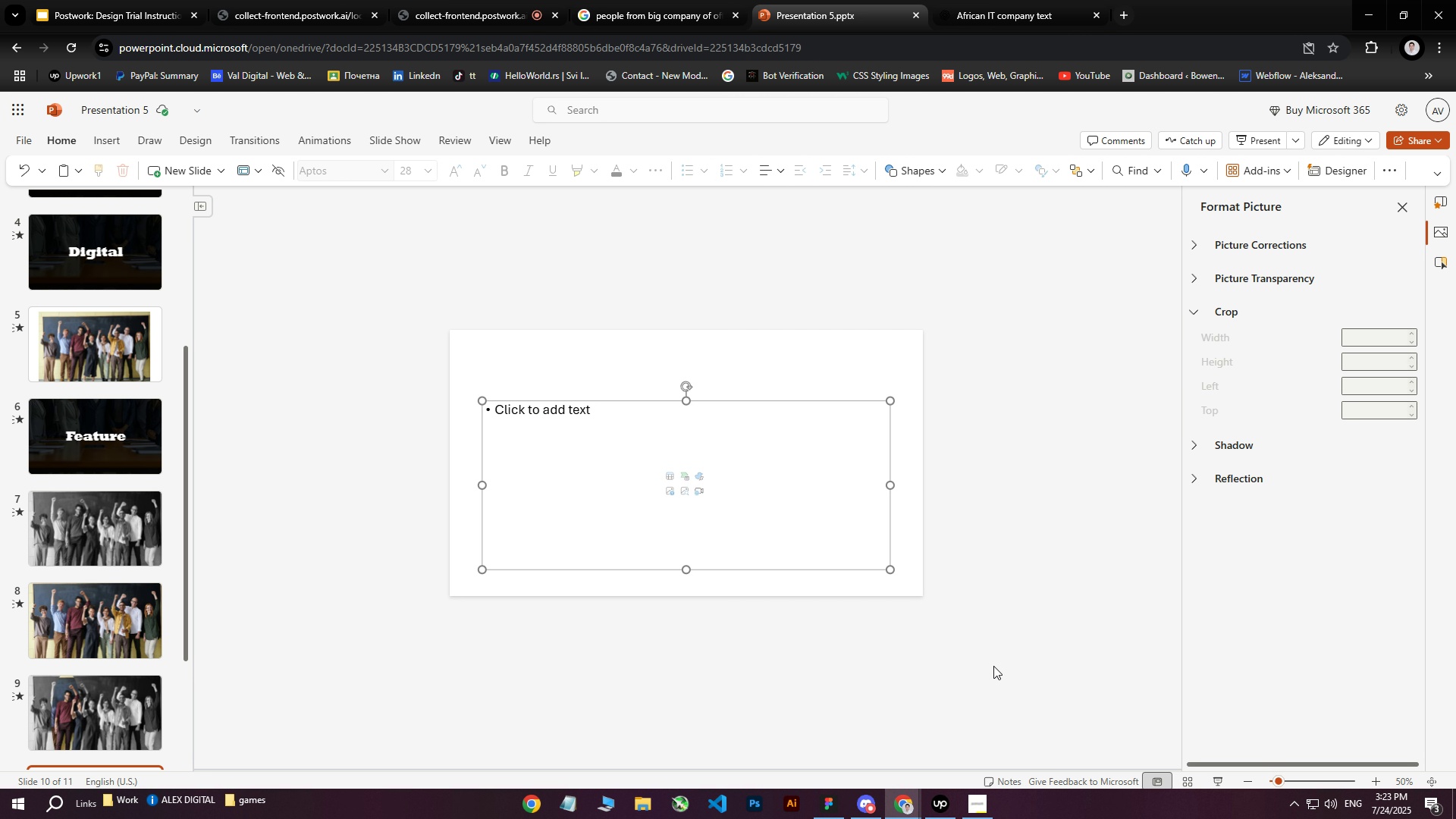 
key(Delete)
 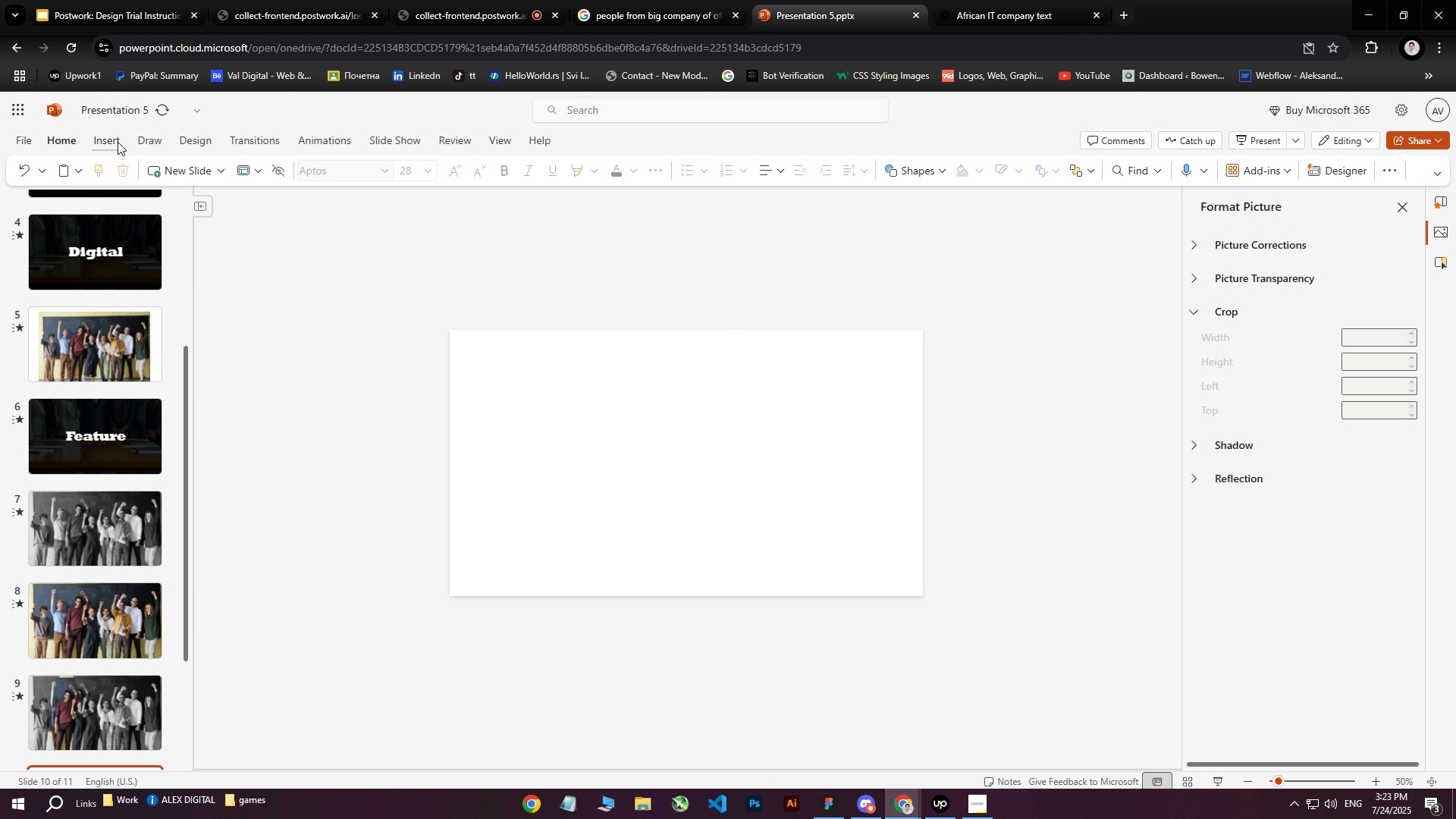 
left_click([108, 142])
 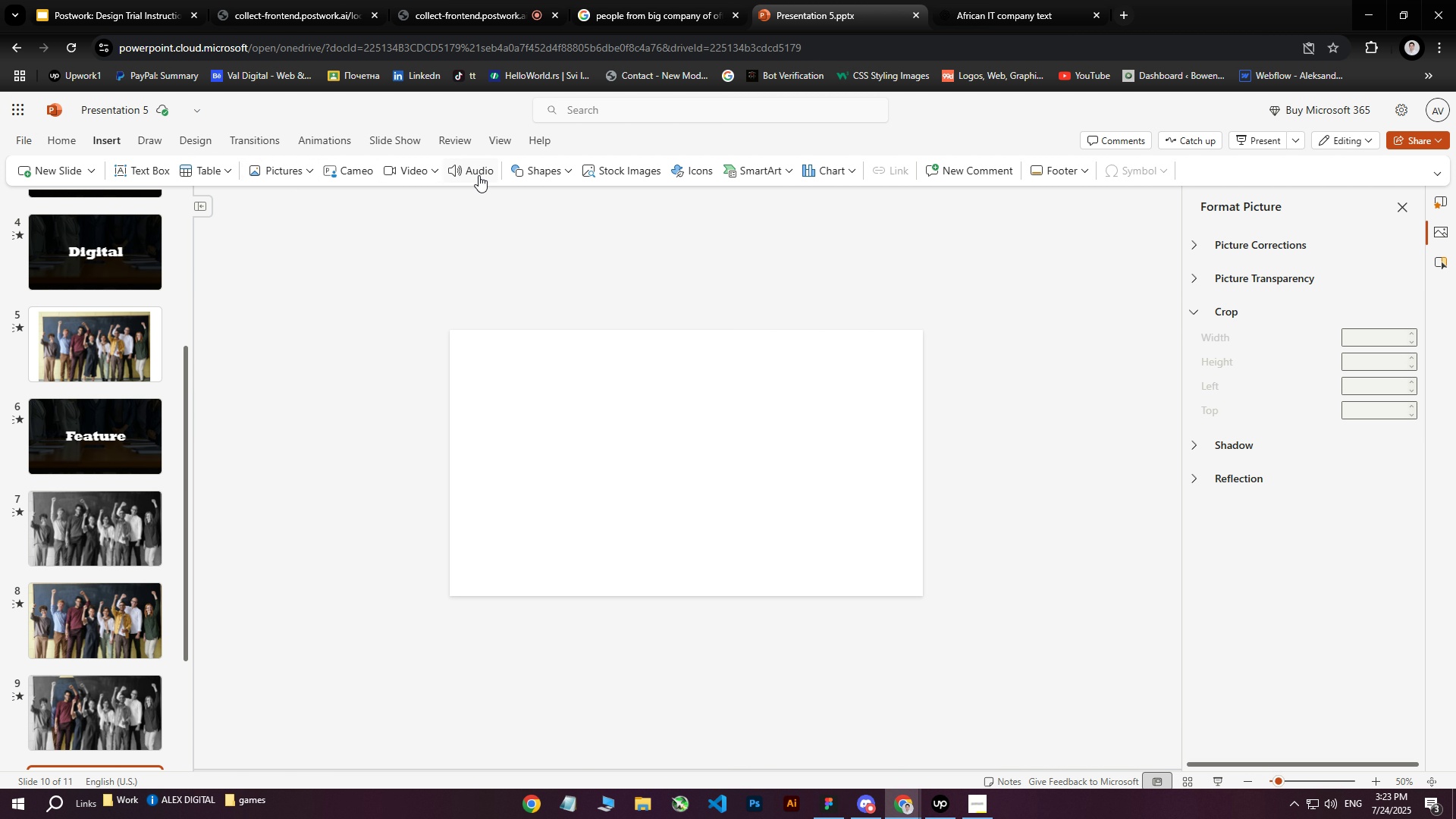 
left_click([533, 171])
 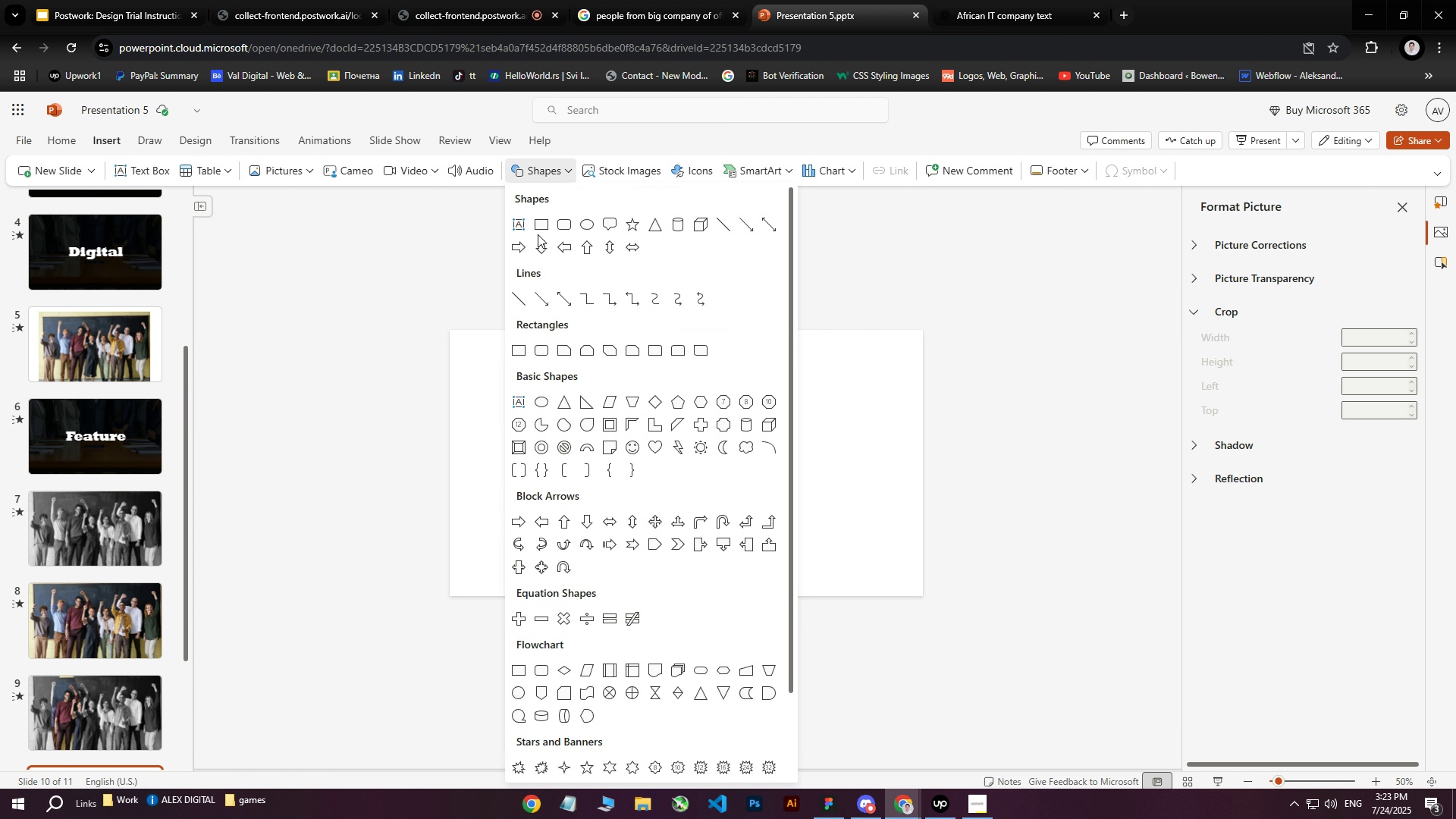 